 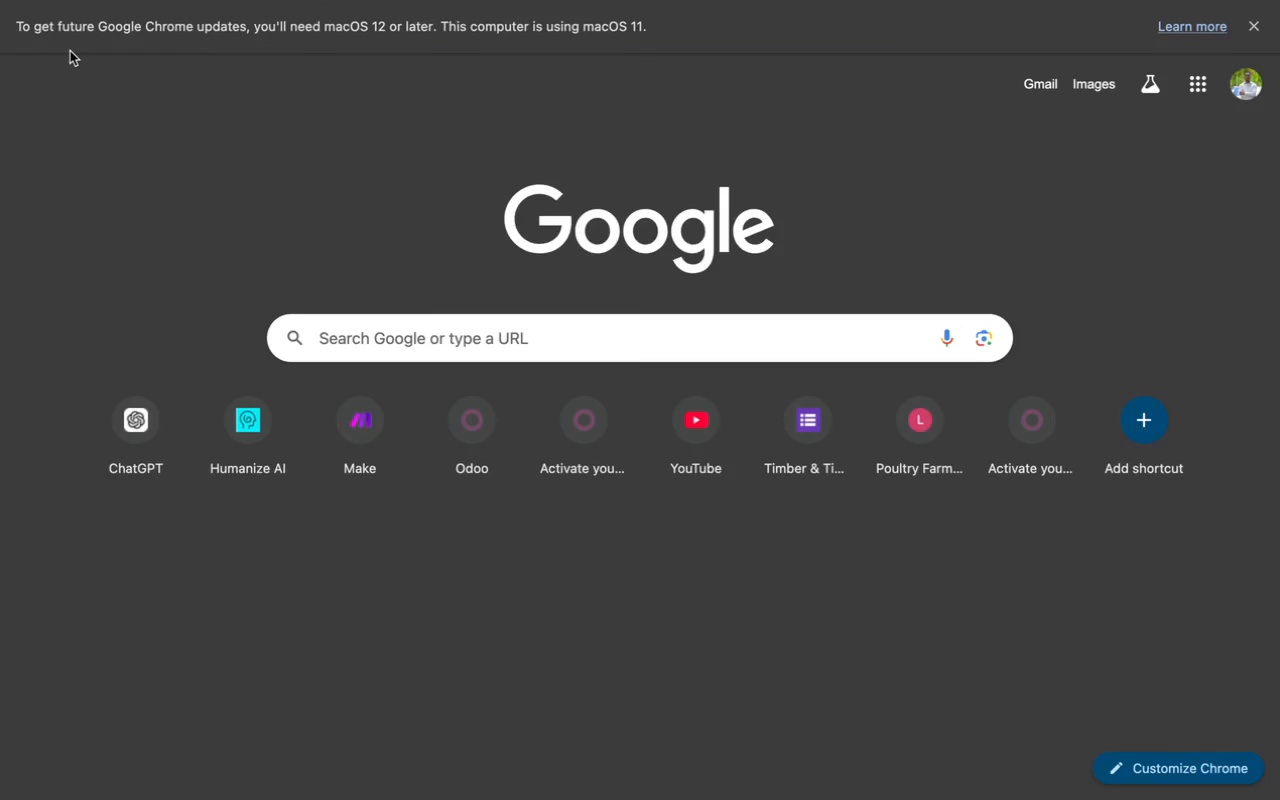 
left_click([376, 456])
 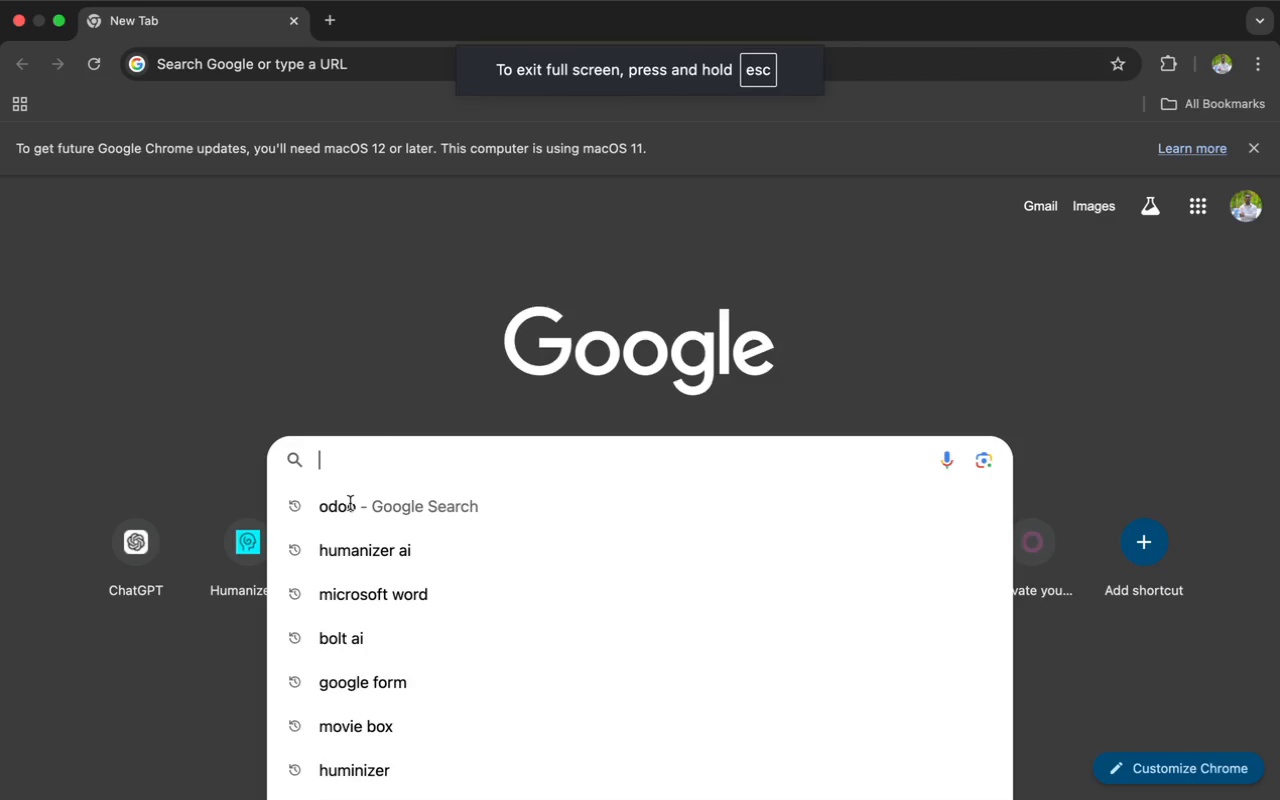 
left_click([348, 508])
 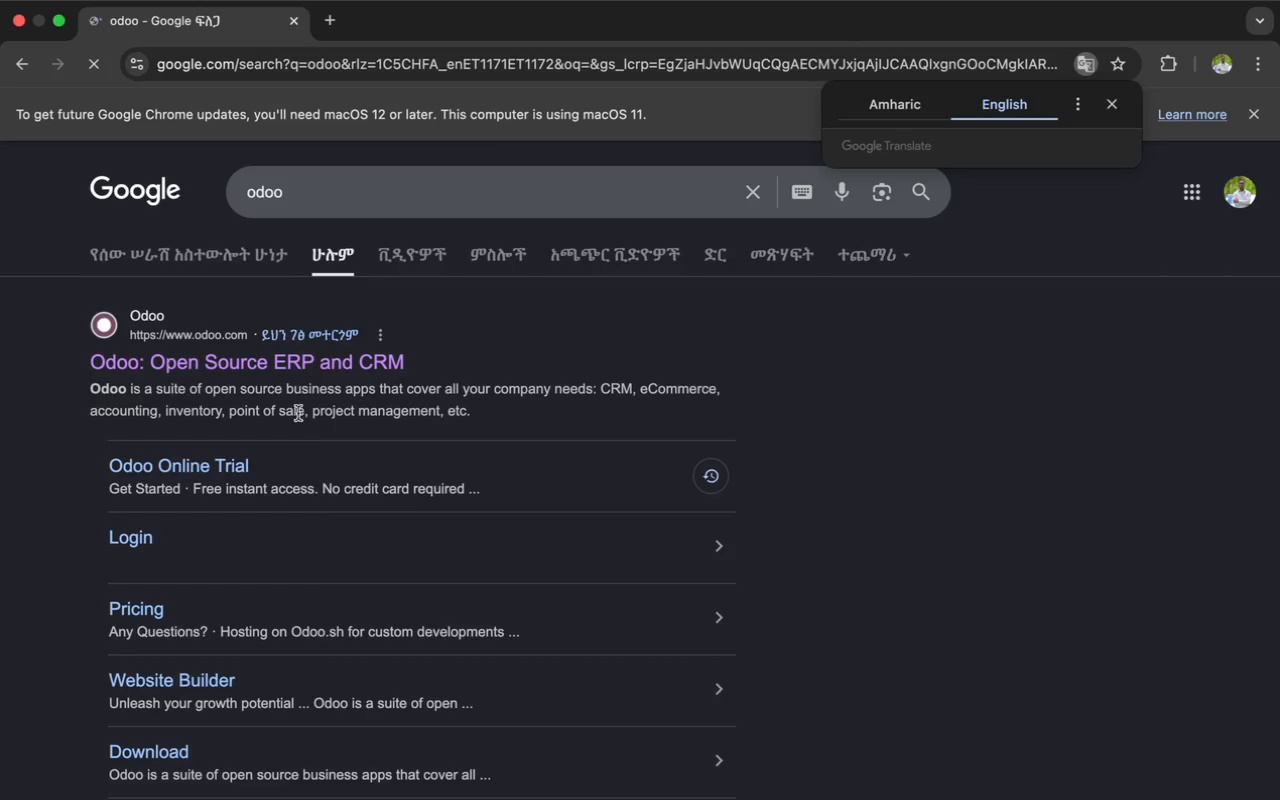 
left_click([256, 370])
 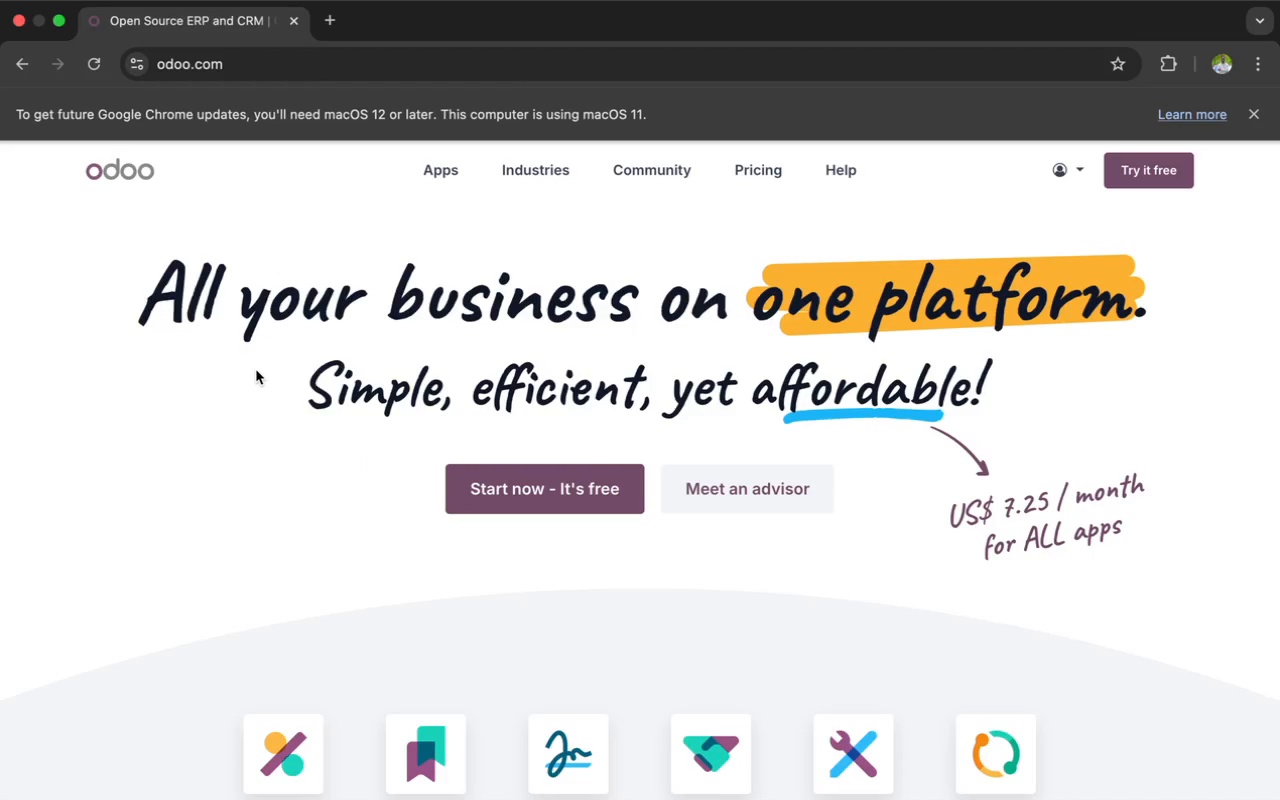 
wait(8.17)
 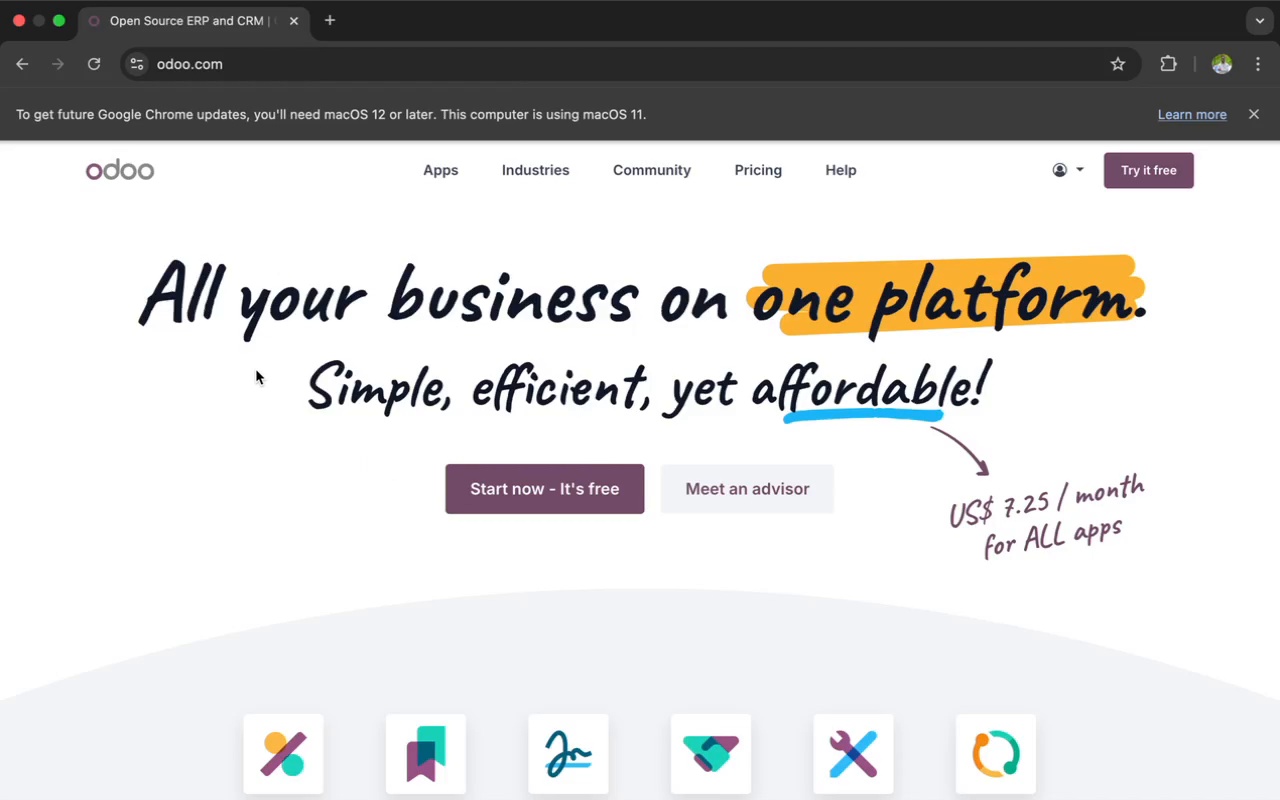 
left_click([560, 480])
 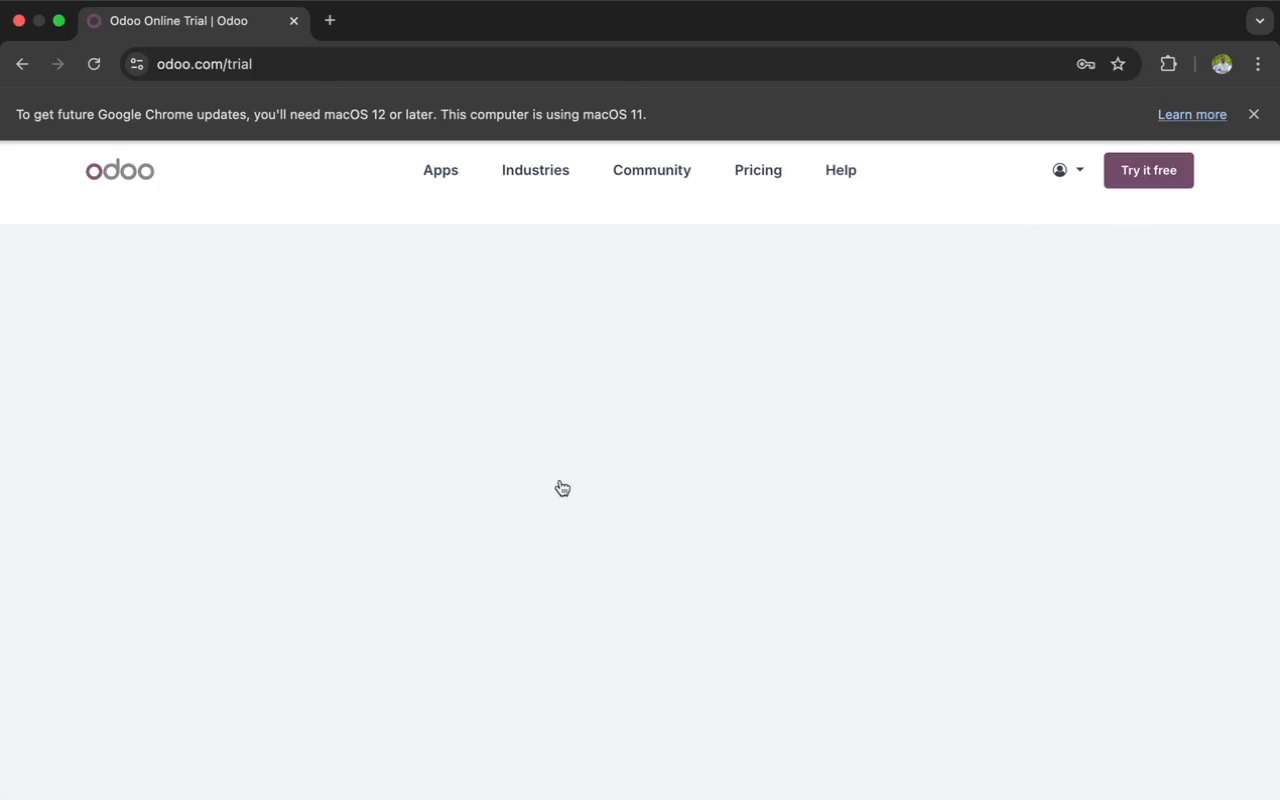 
wait(6.45)
 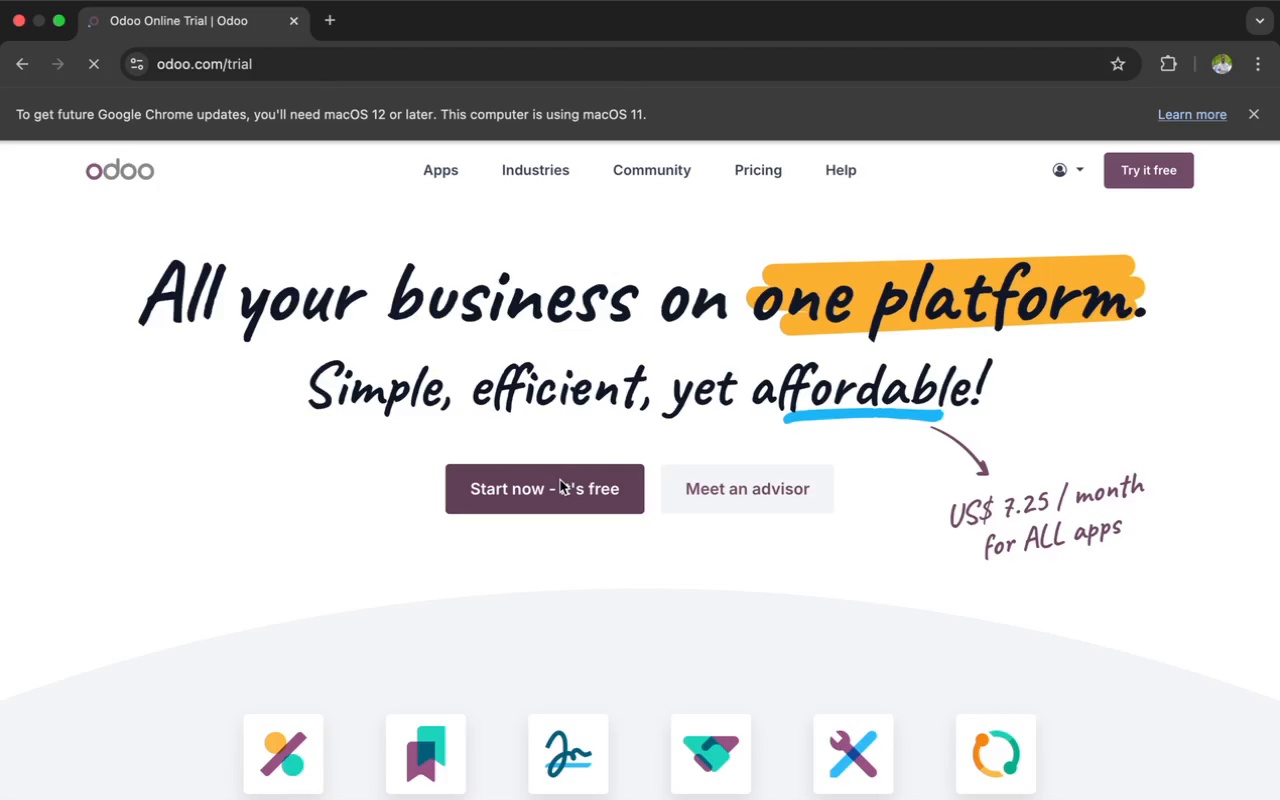 
scroll: coordinate [560, 480], scroll_direction: down, amount: 141.0
 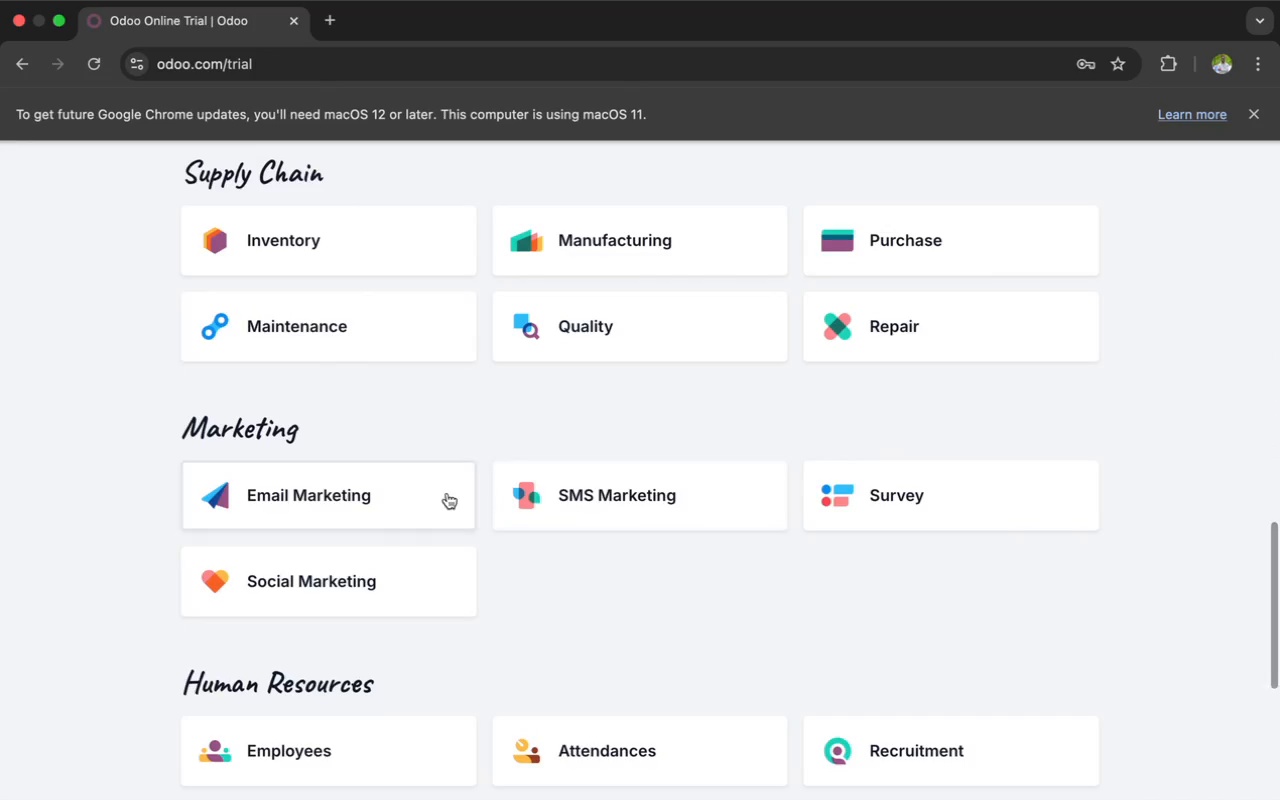 
left_click([424, 500])
 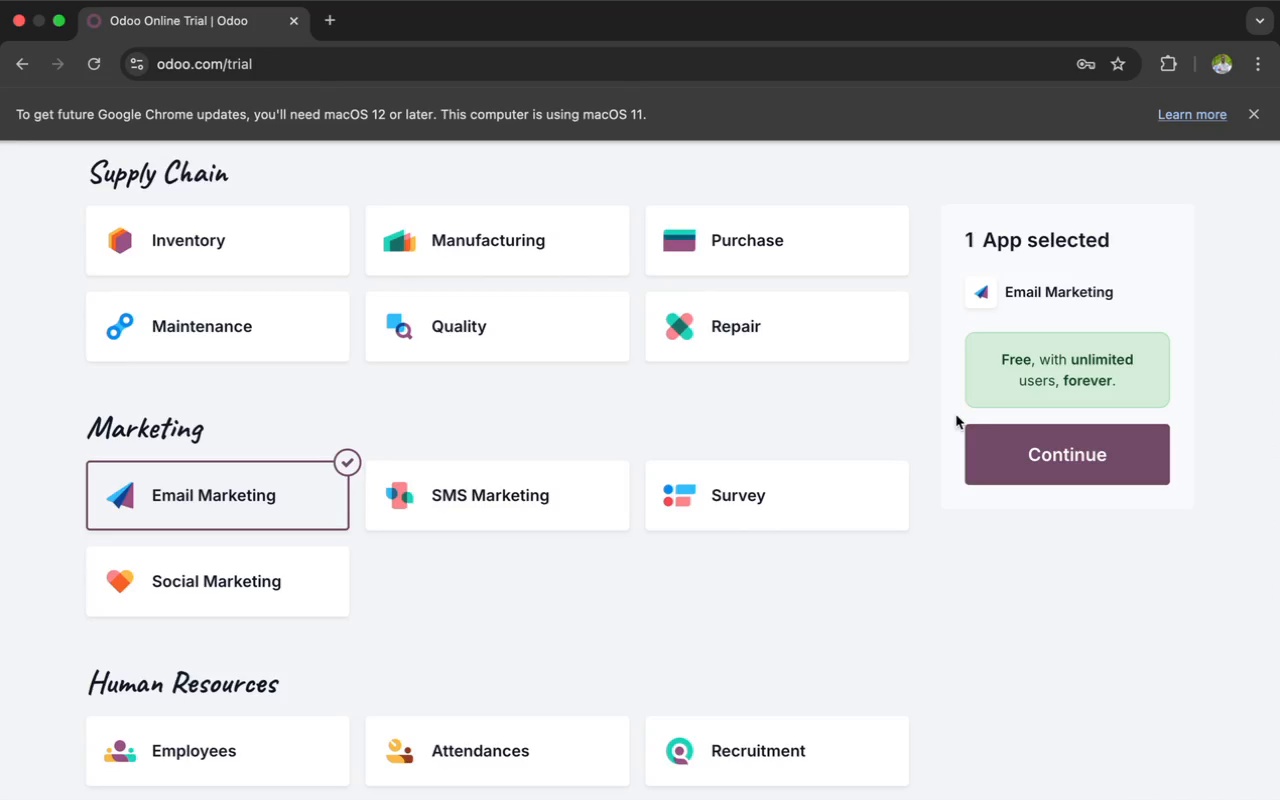 
left_click([1029, 448])
 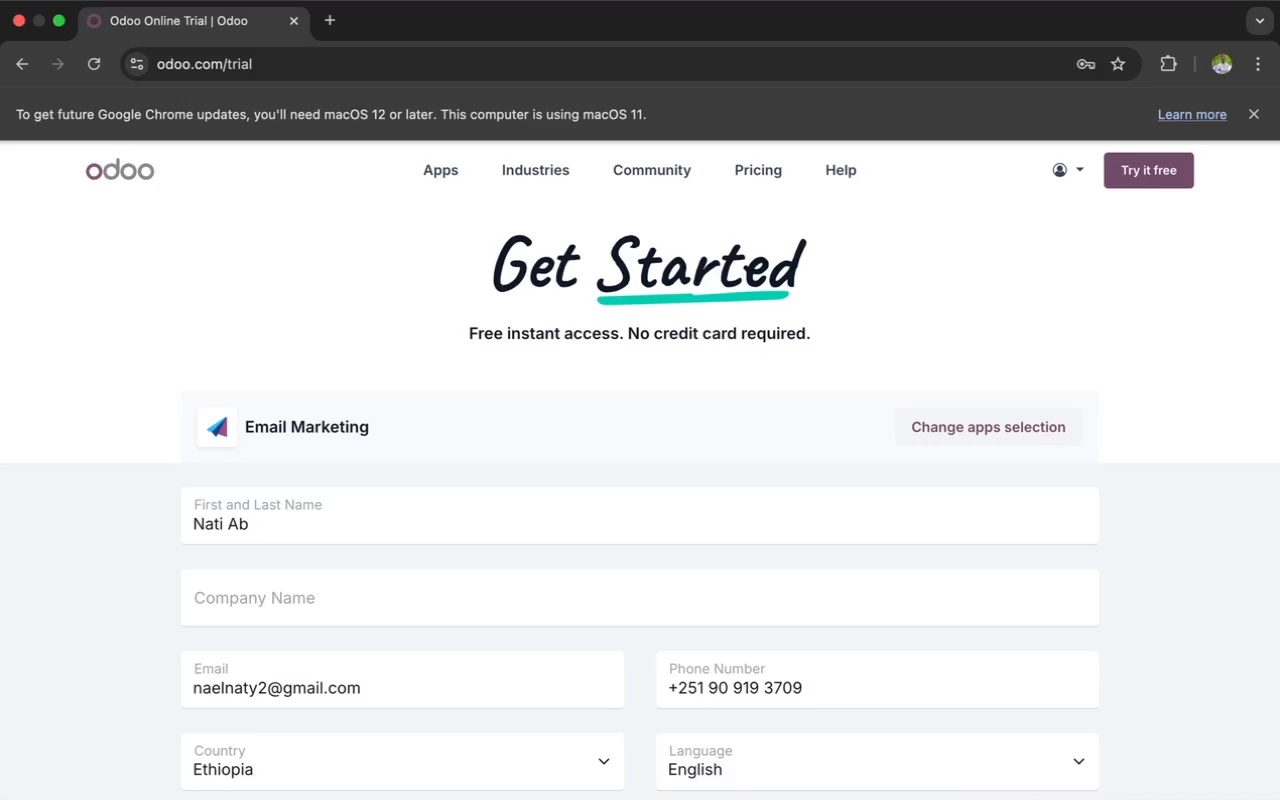 
left_click([1082, 767])